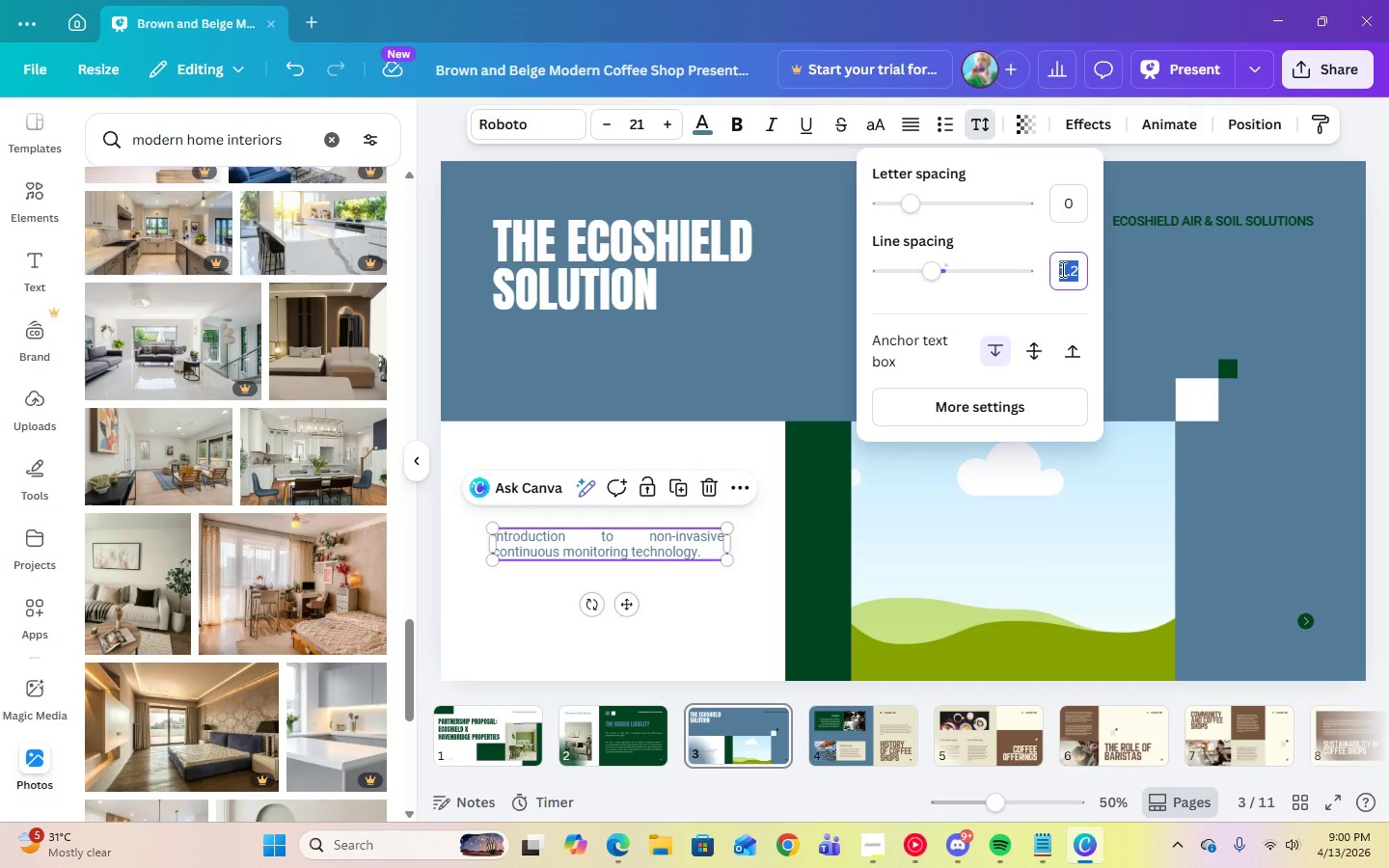 
key(Numpad1)
 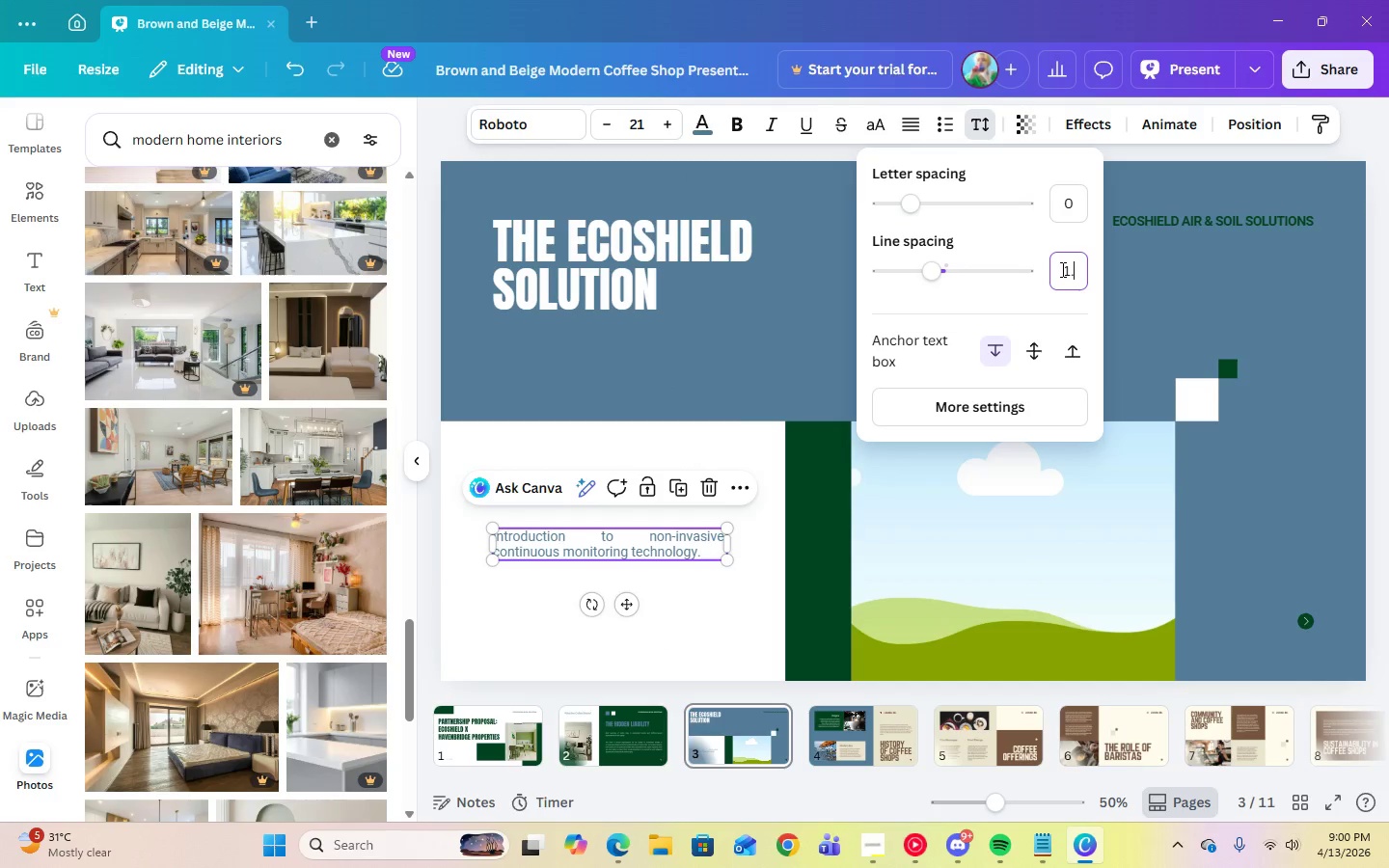 
key(Period)
 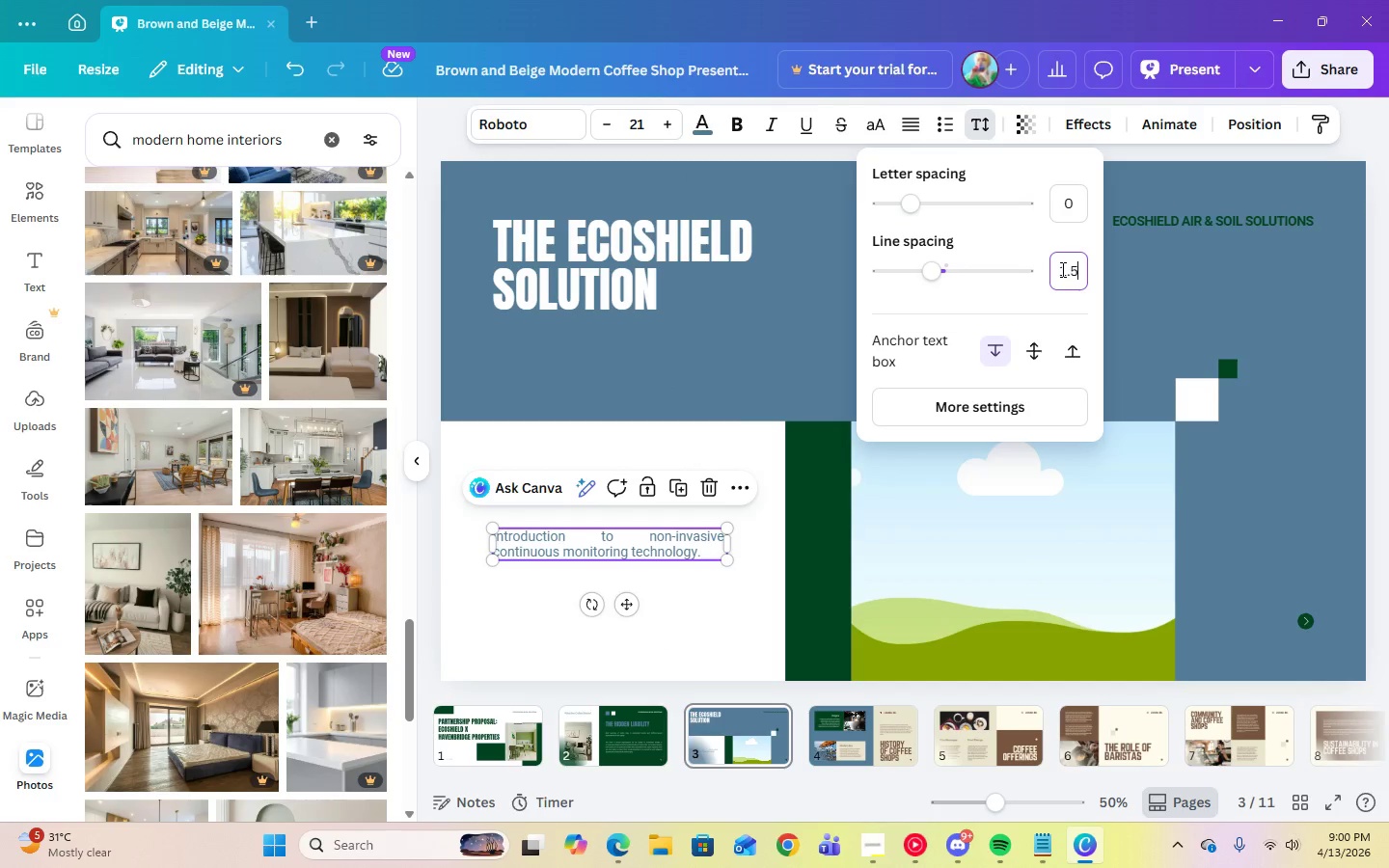 
key(Numpad5)
 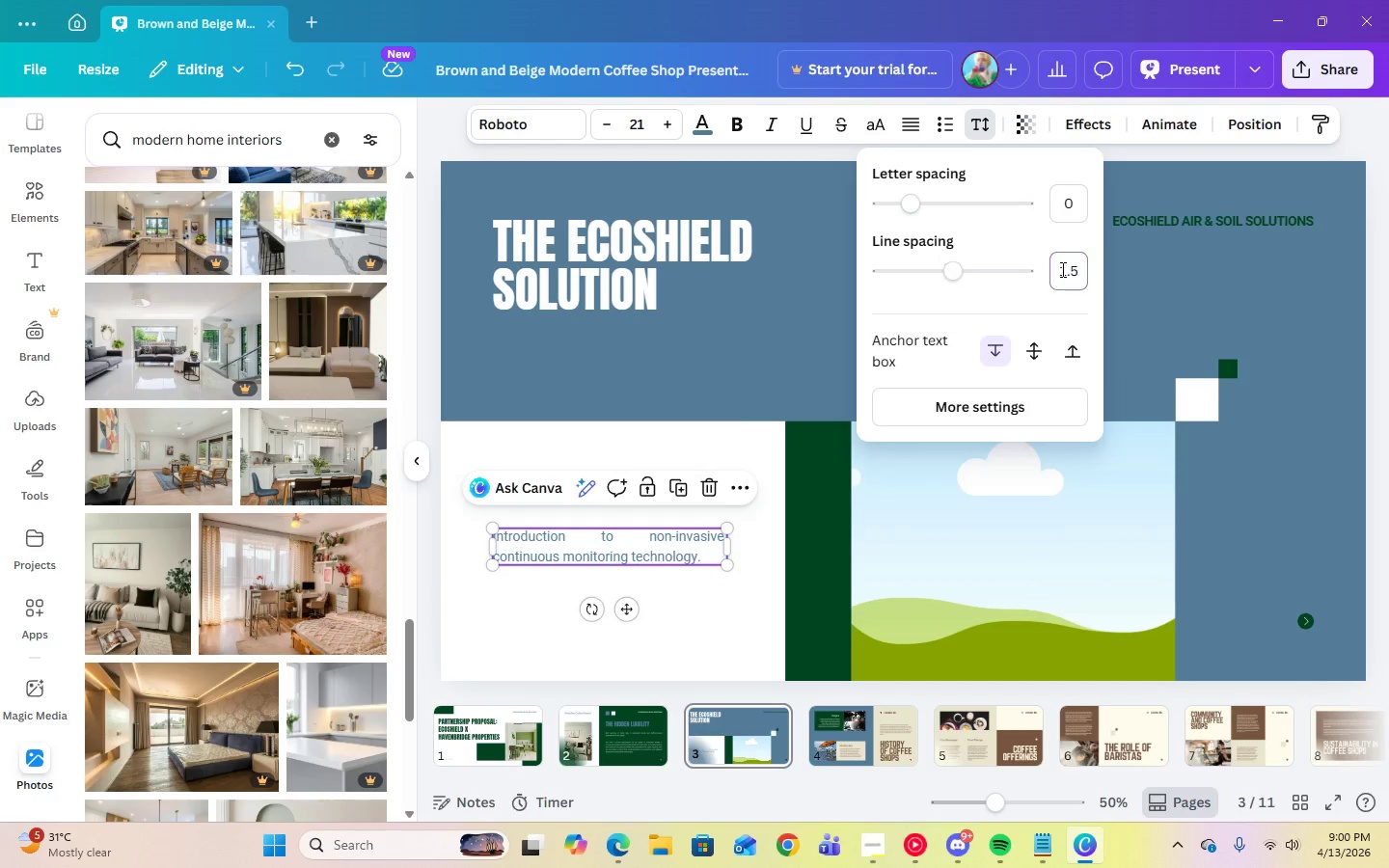 
key(Enter)
 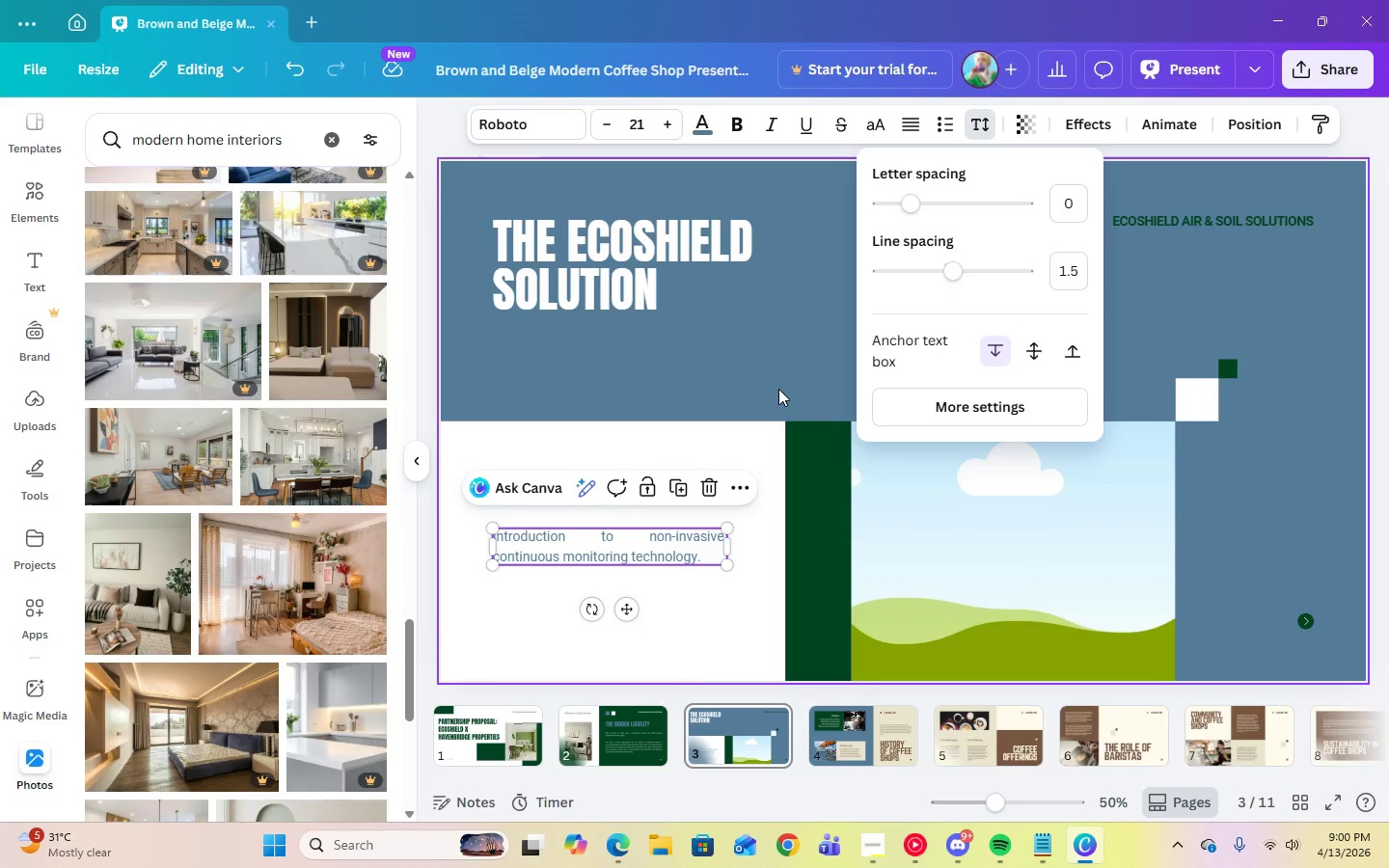 
left_click([778, 388])
 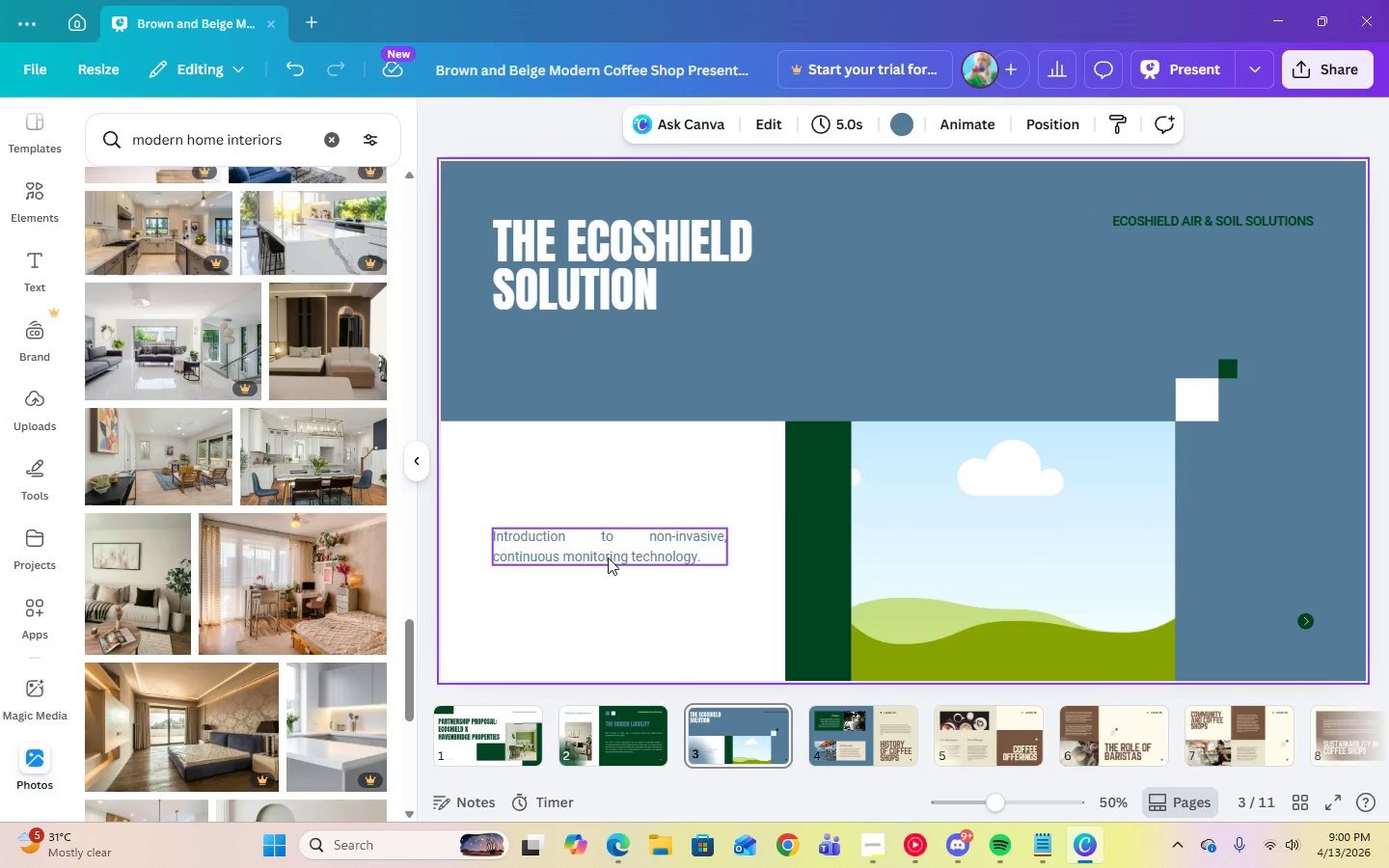 
left_click([609, 554])
 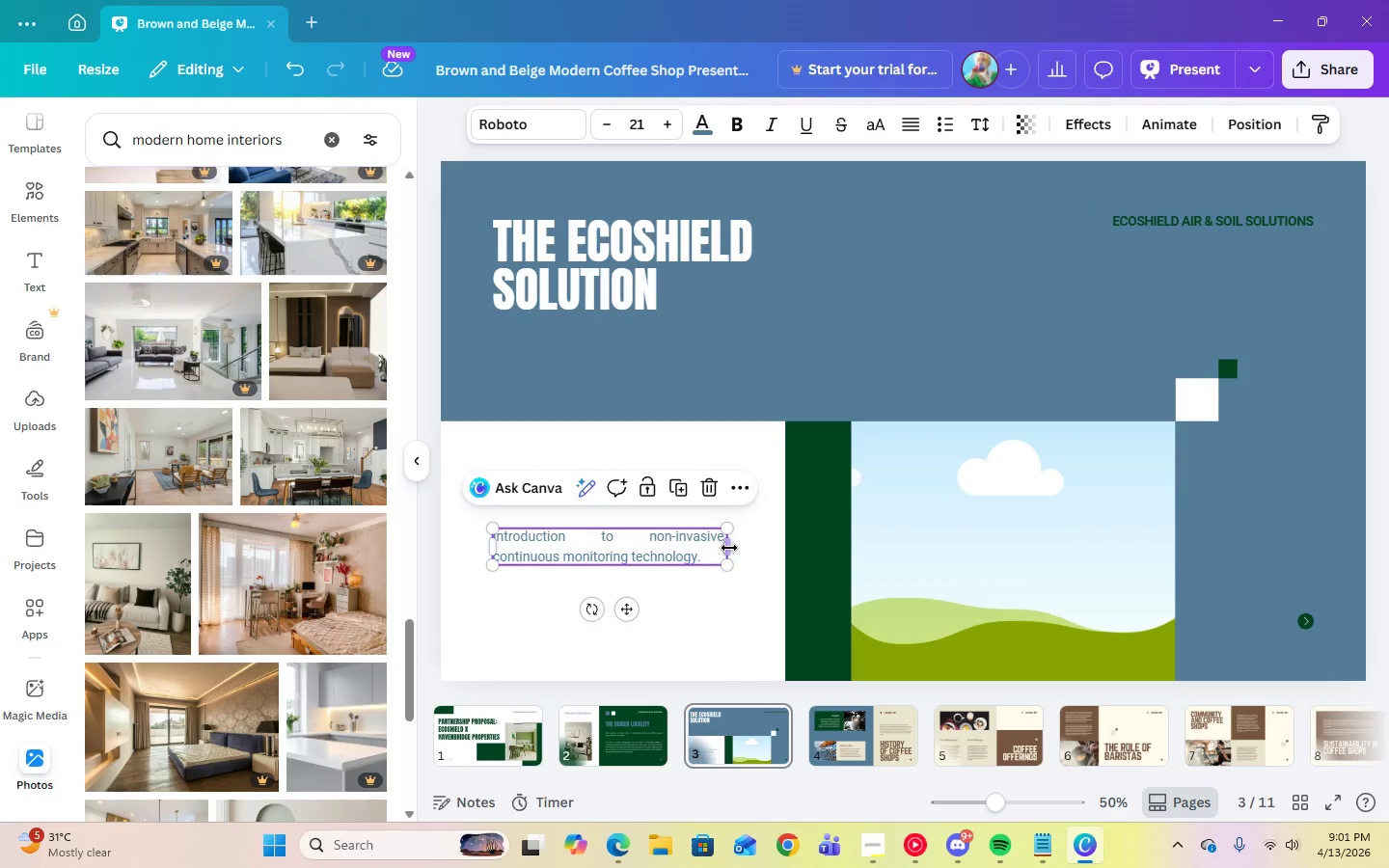 
left_click_drag(start_coordinate=[733, 547], to_coordinate=[761, 548])
 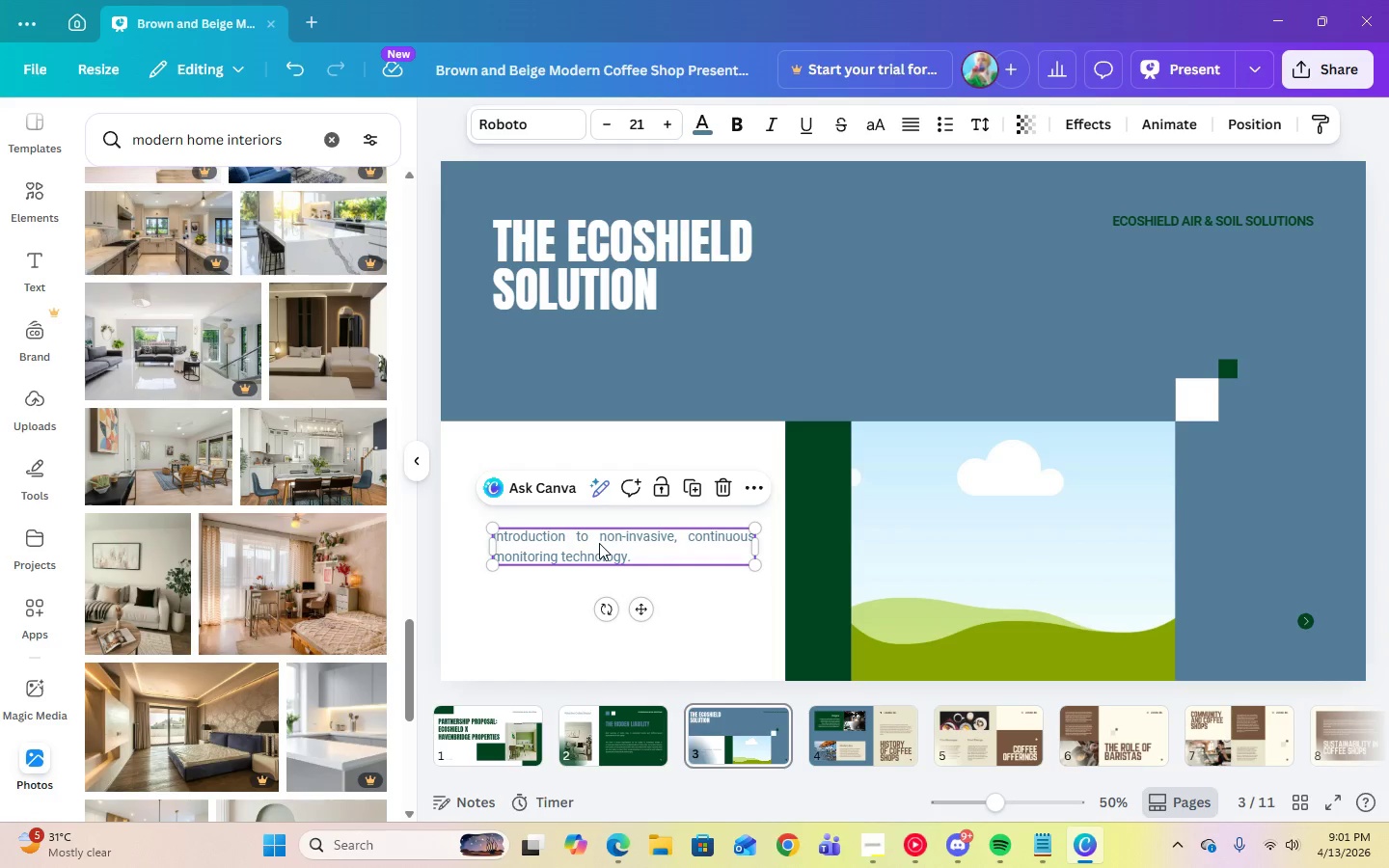 
left_click_drag(start_coordinate=[599, 543], to_coordinate=[598, 551])
 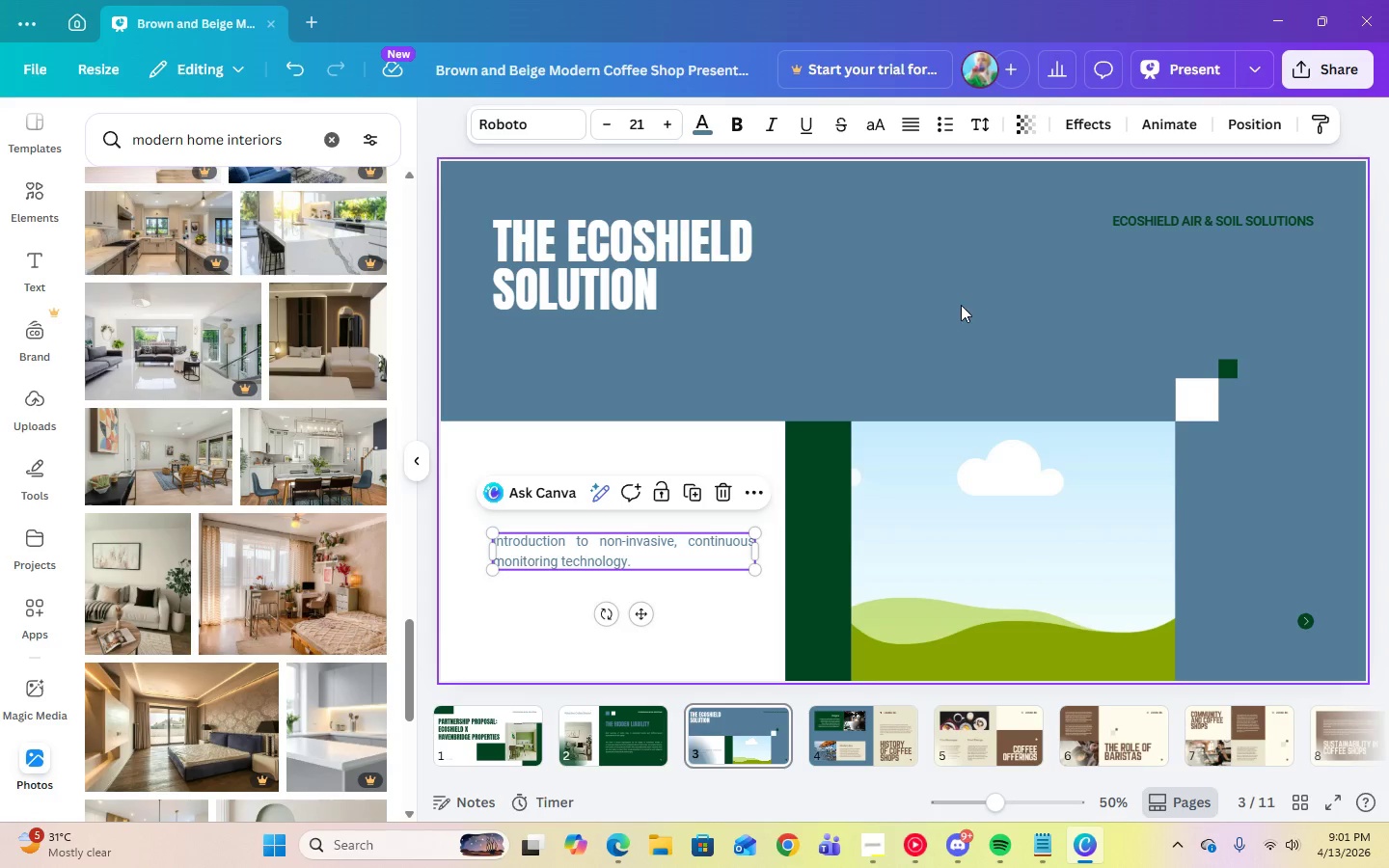 
left_click([961, 305])
 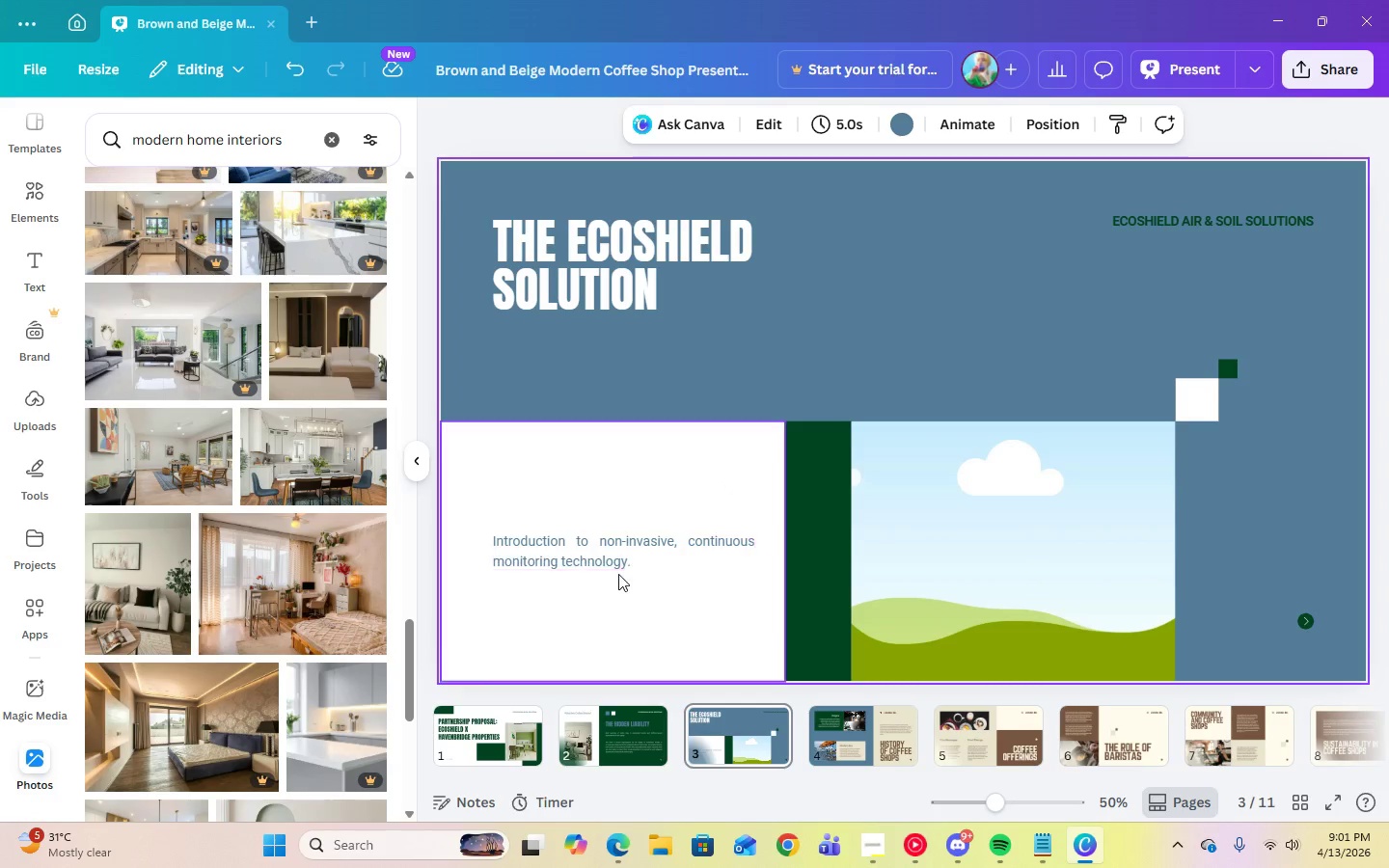 
left_click([616, 555])
 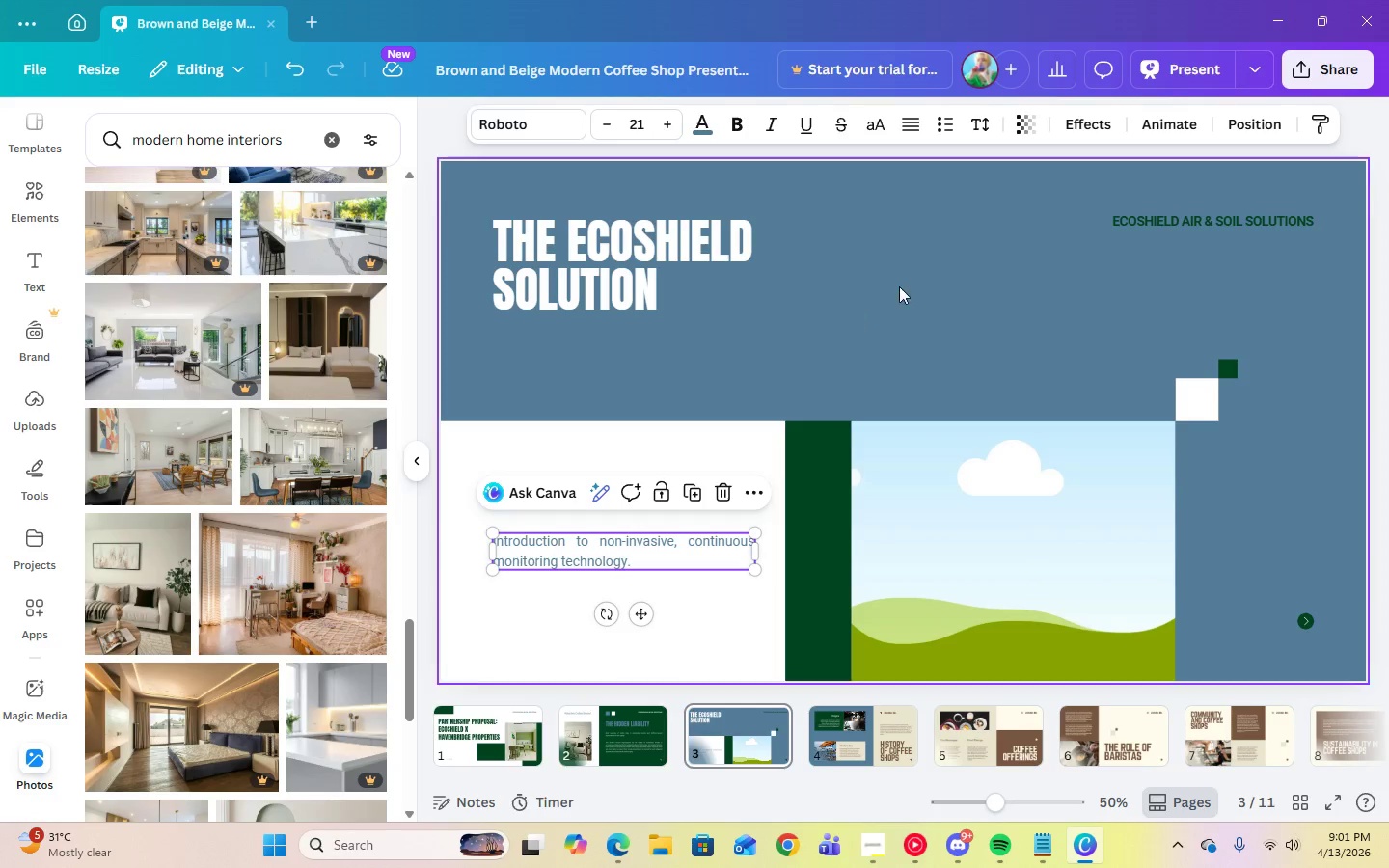 
left_click([901, 286])
 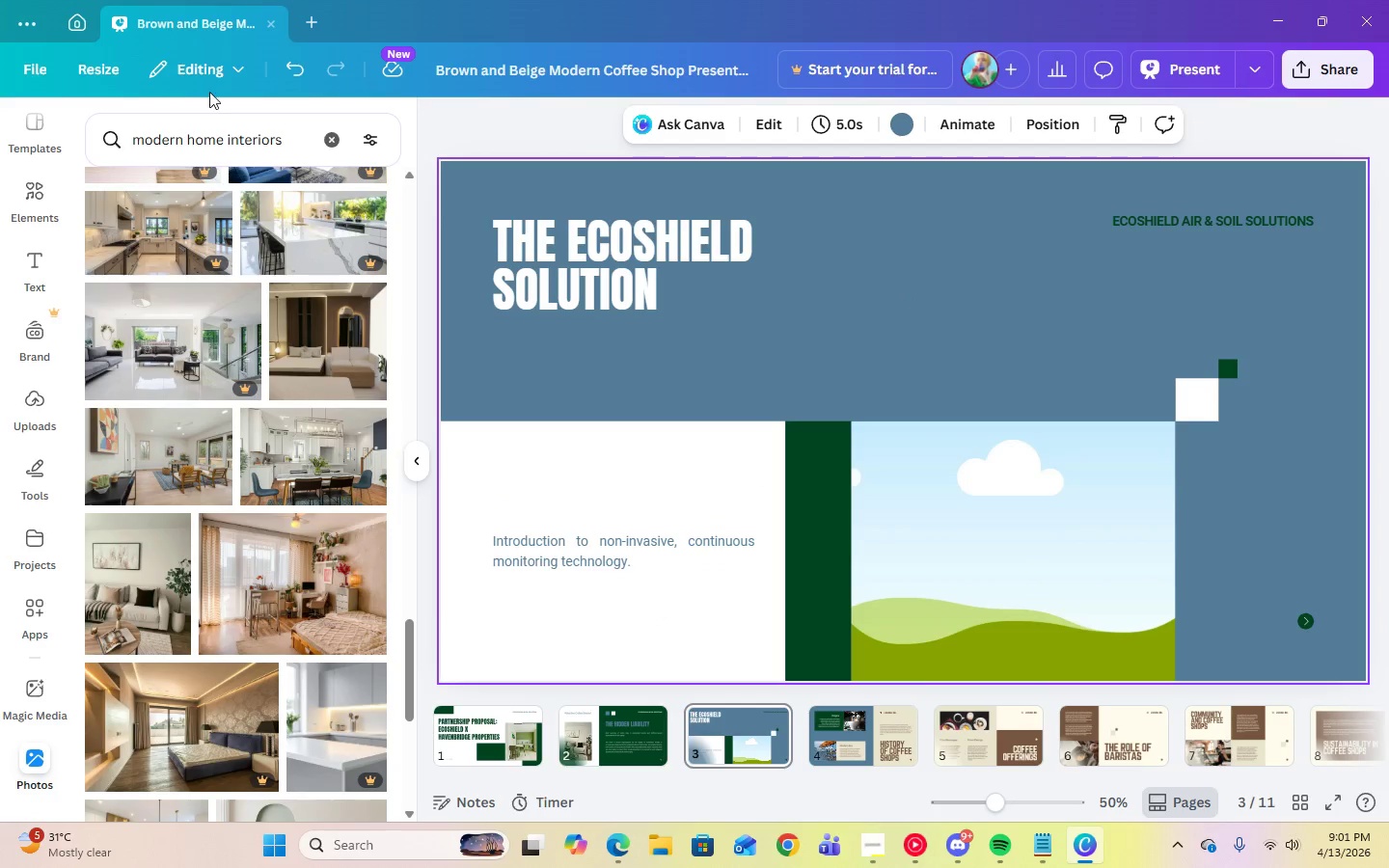 
double_click([307, 141])
 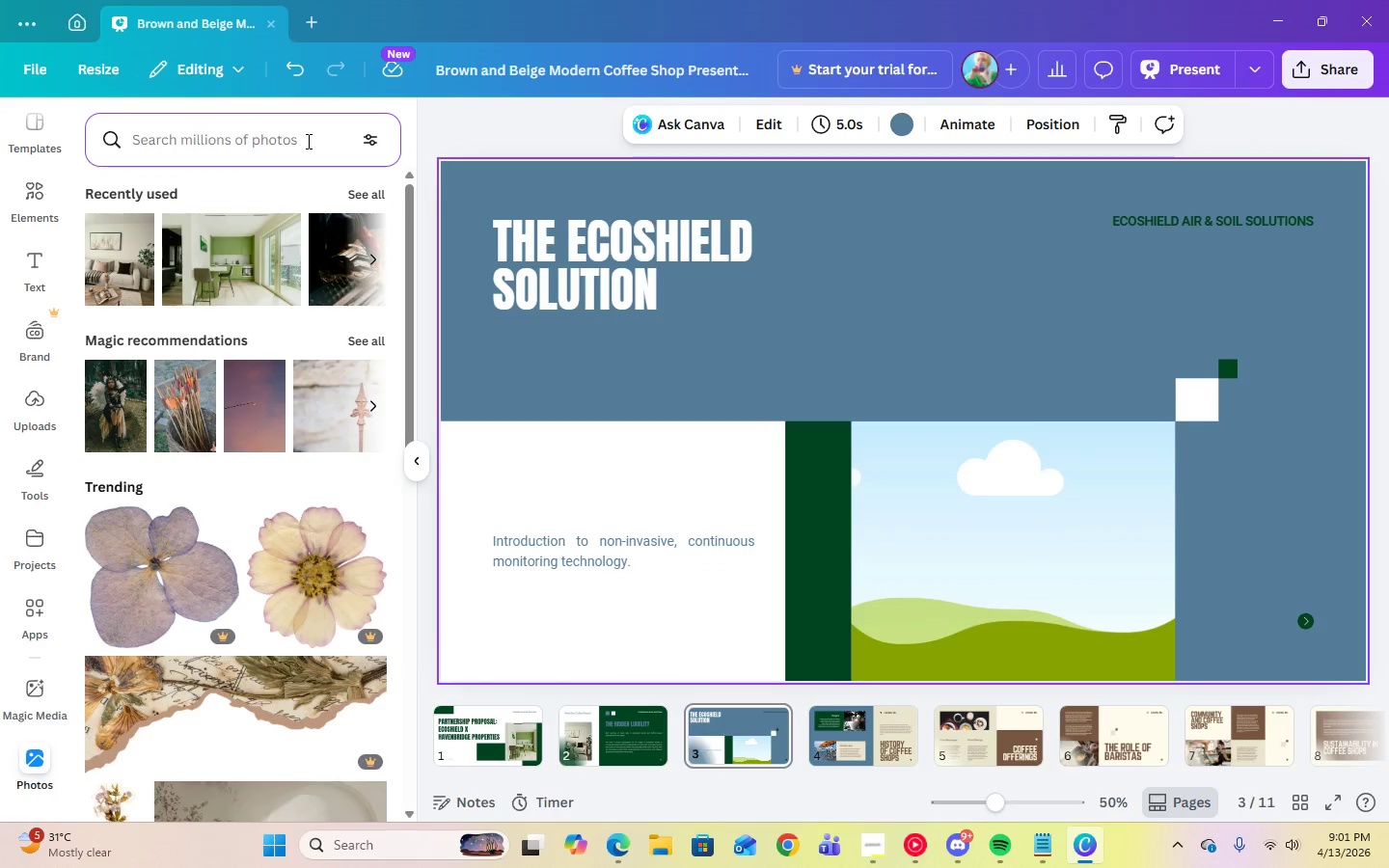 
type(digital sensors)
 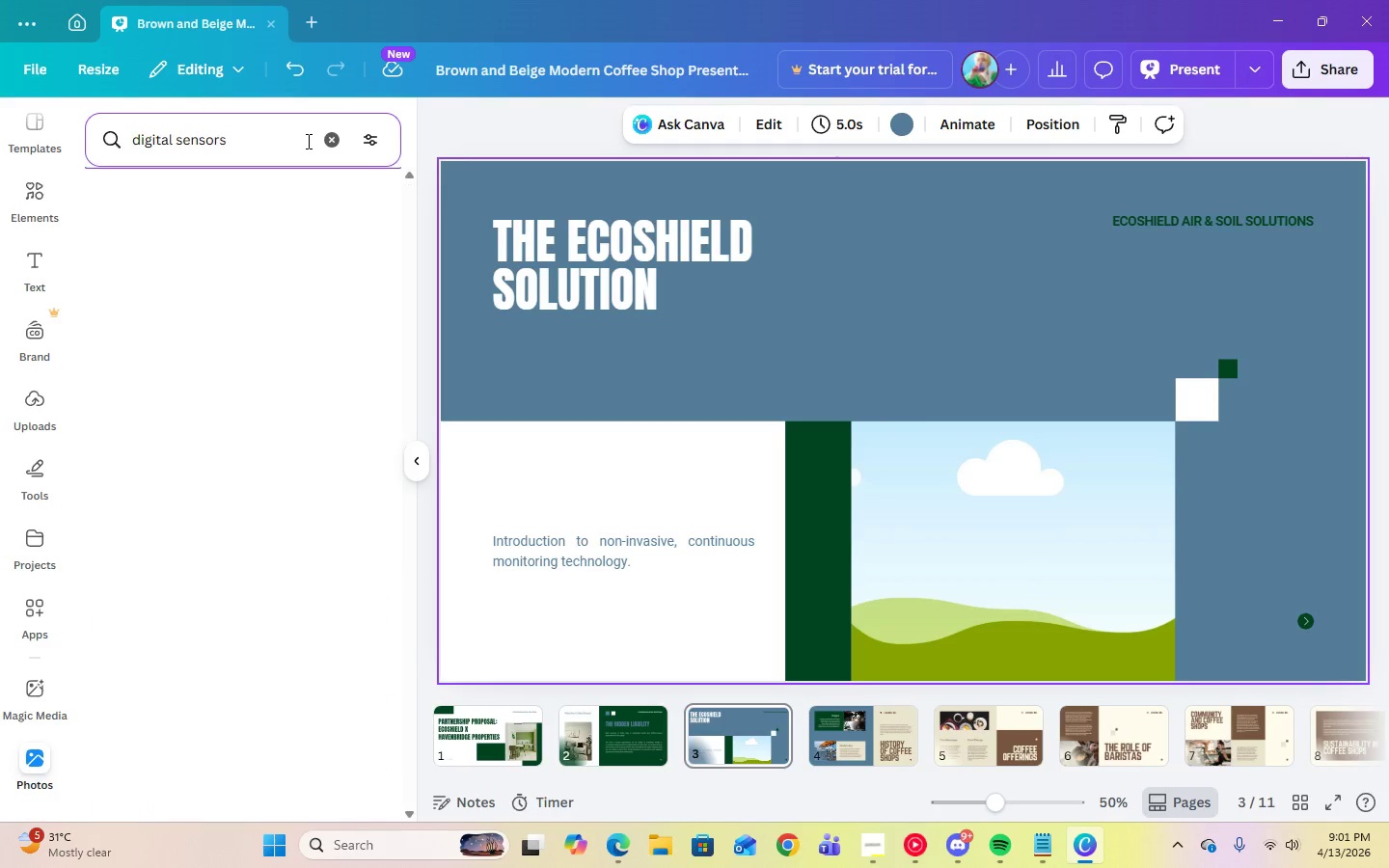 
key(Enter)
 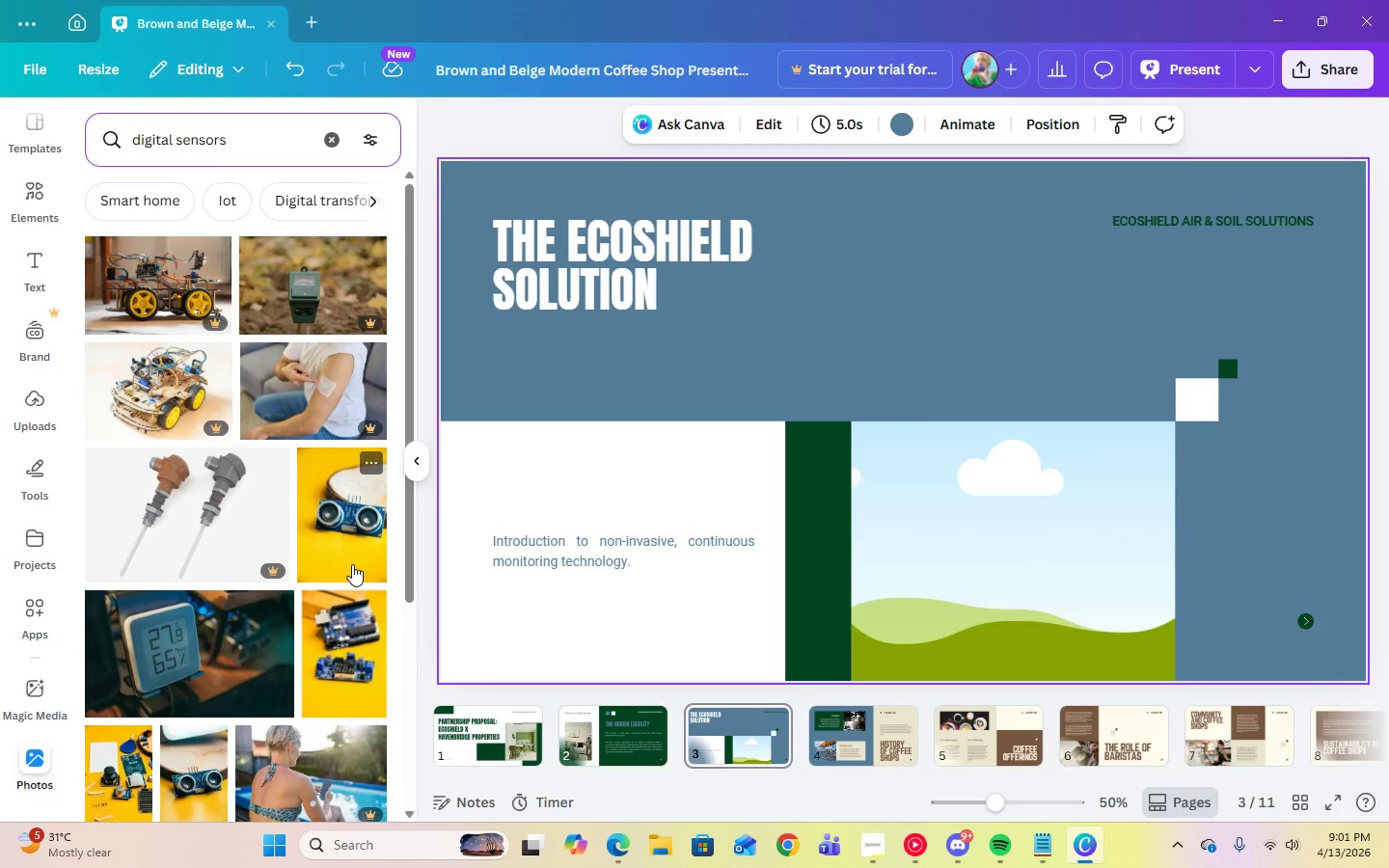 
scroll: coordinate [352, 564], scroll_direction: down, amount: 1.0
 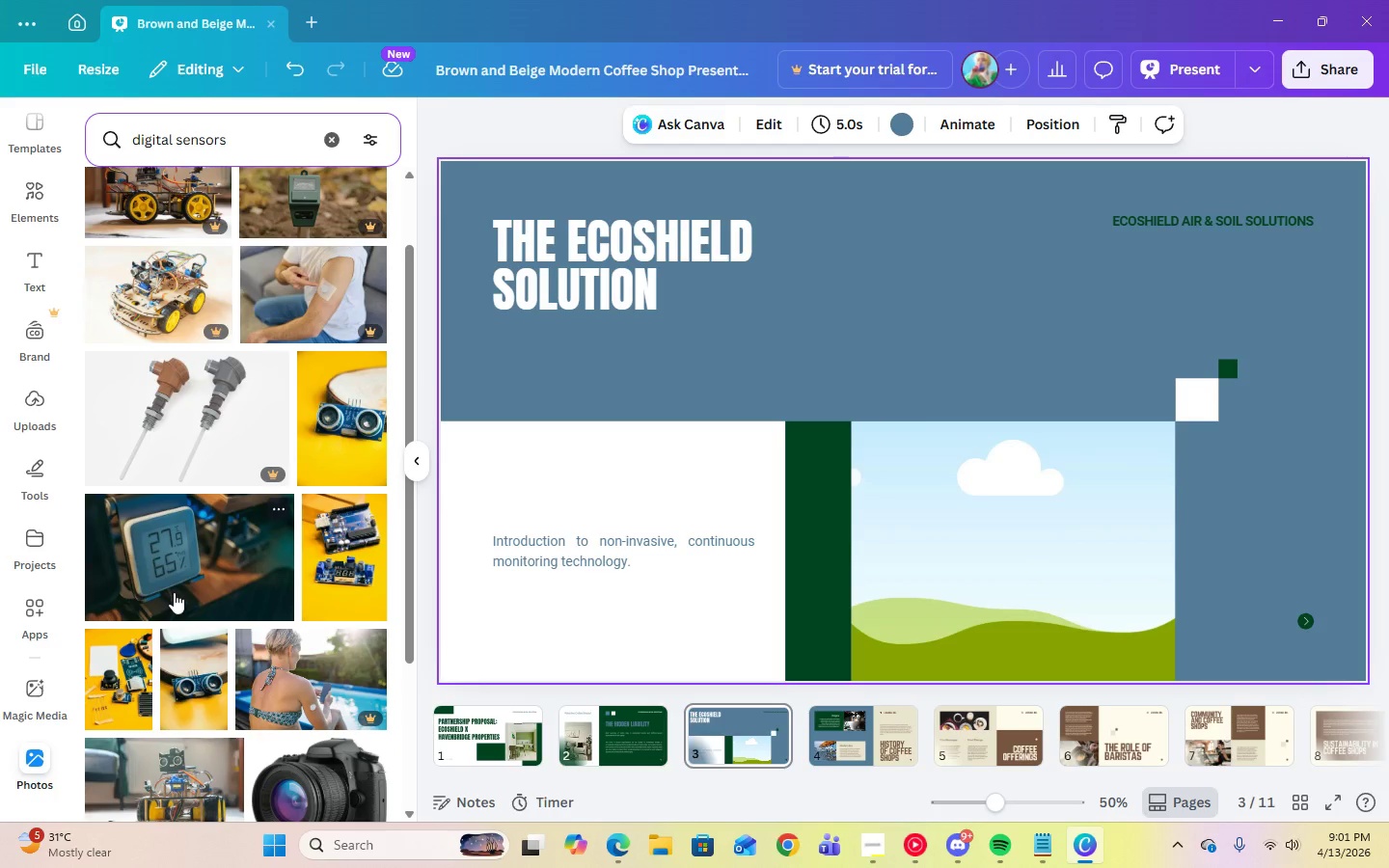 
left_click([174, 592])
 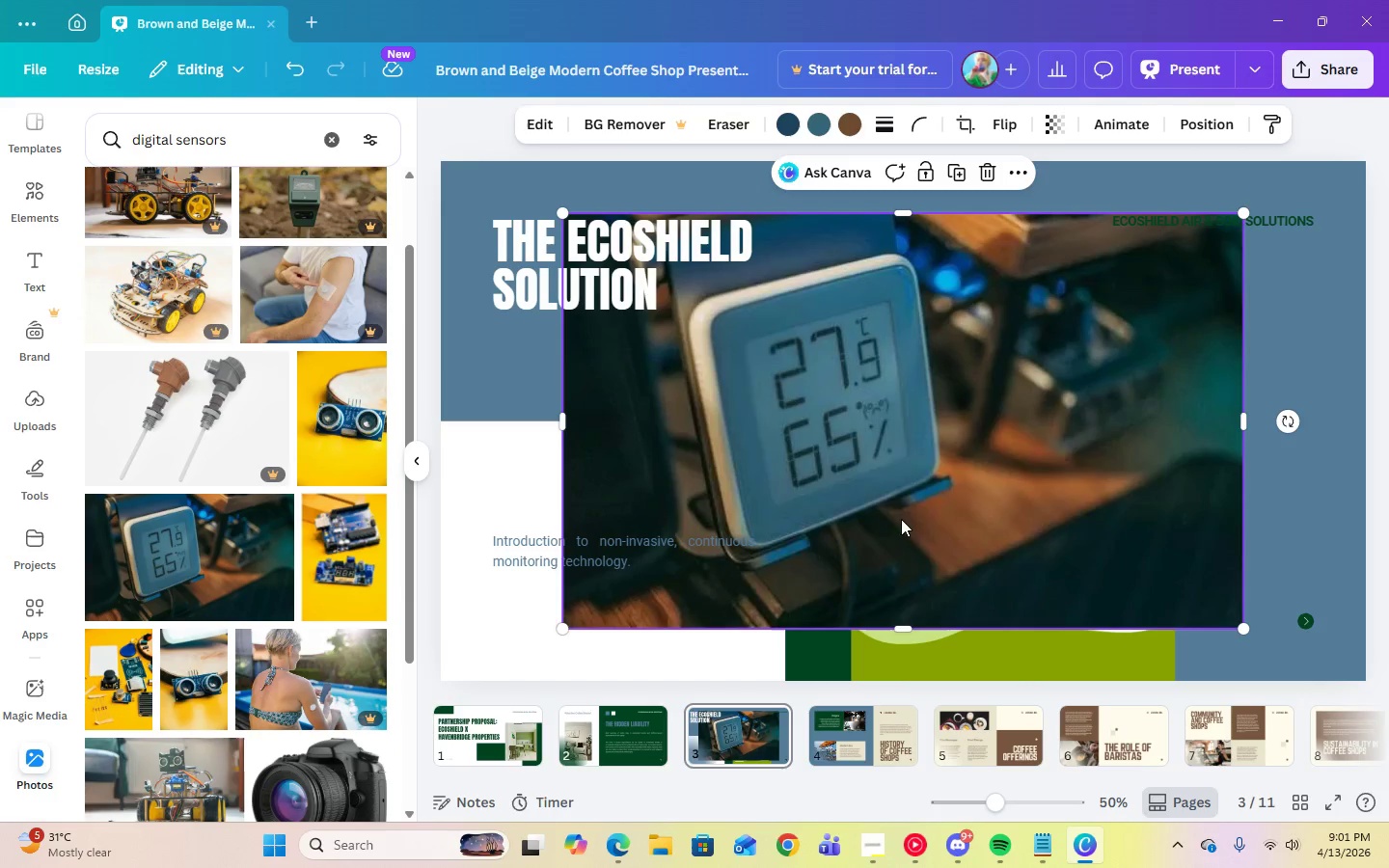 
left_click_drag(start_coordinate=[912, 519], to_coordinate=[981, 552])
 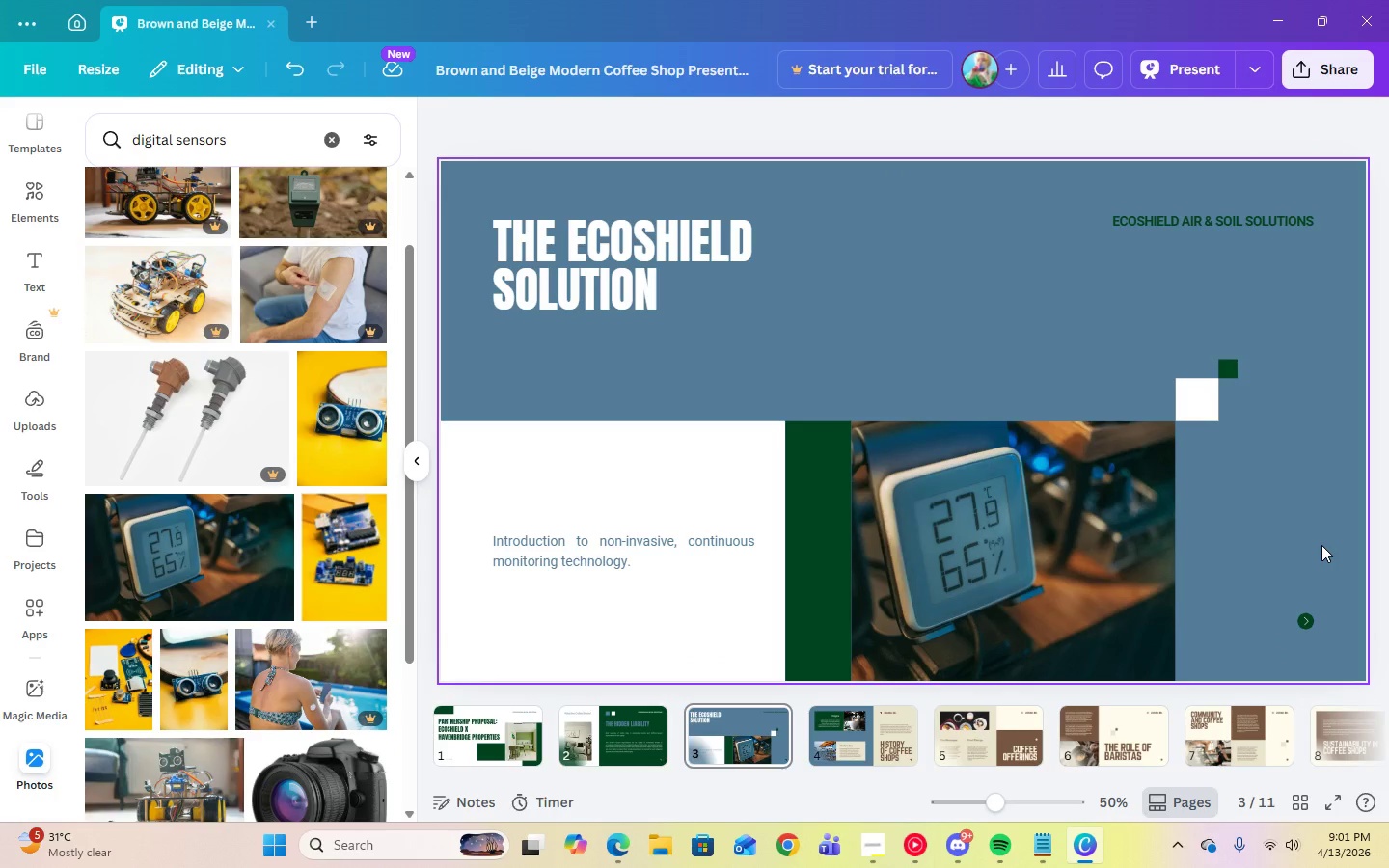 
wait(14.05)
 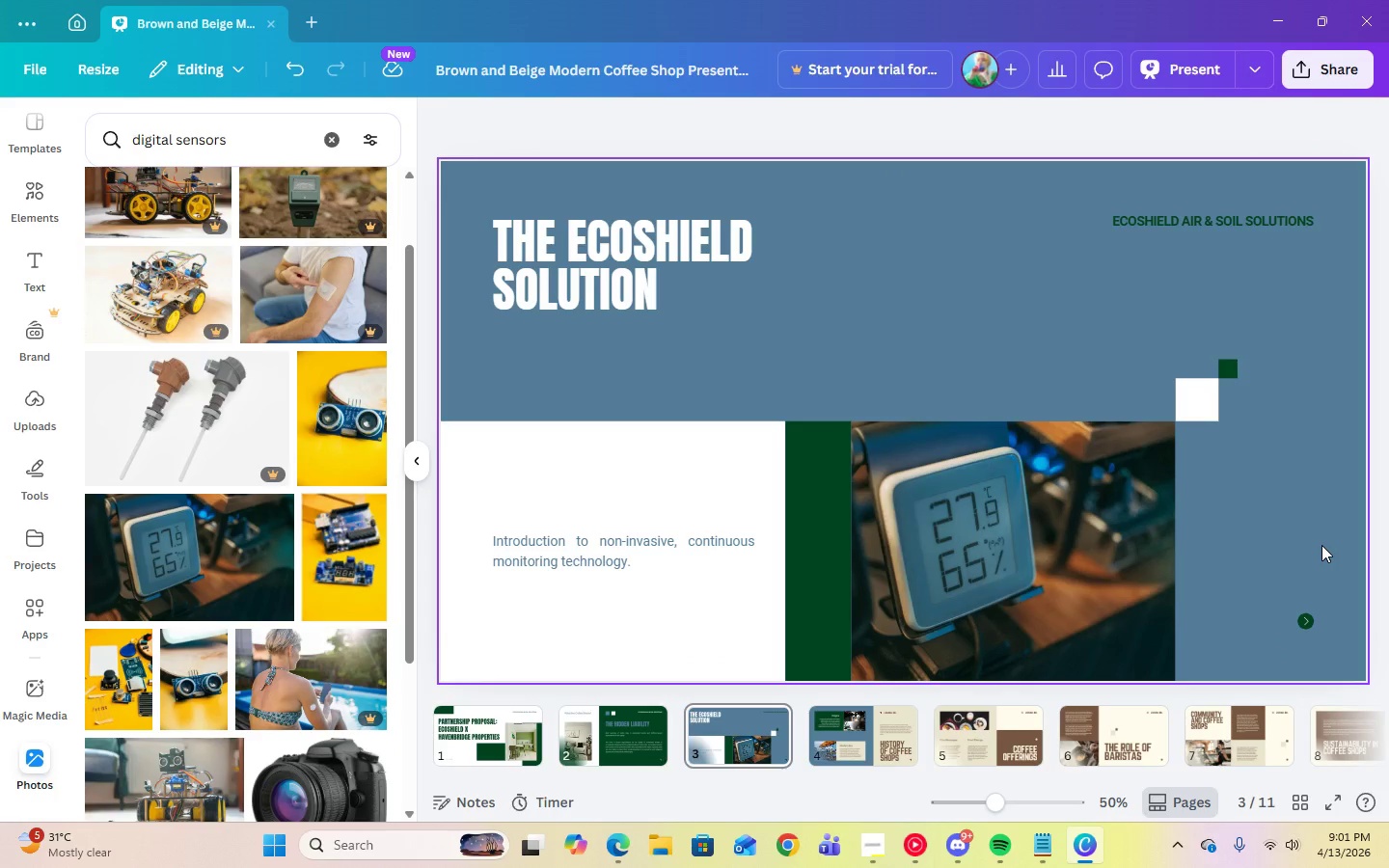 
left_click([877, 839])